 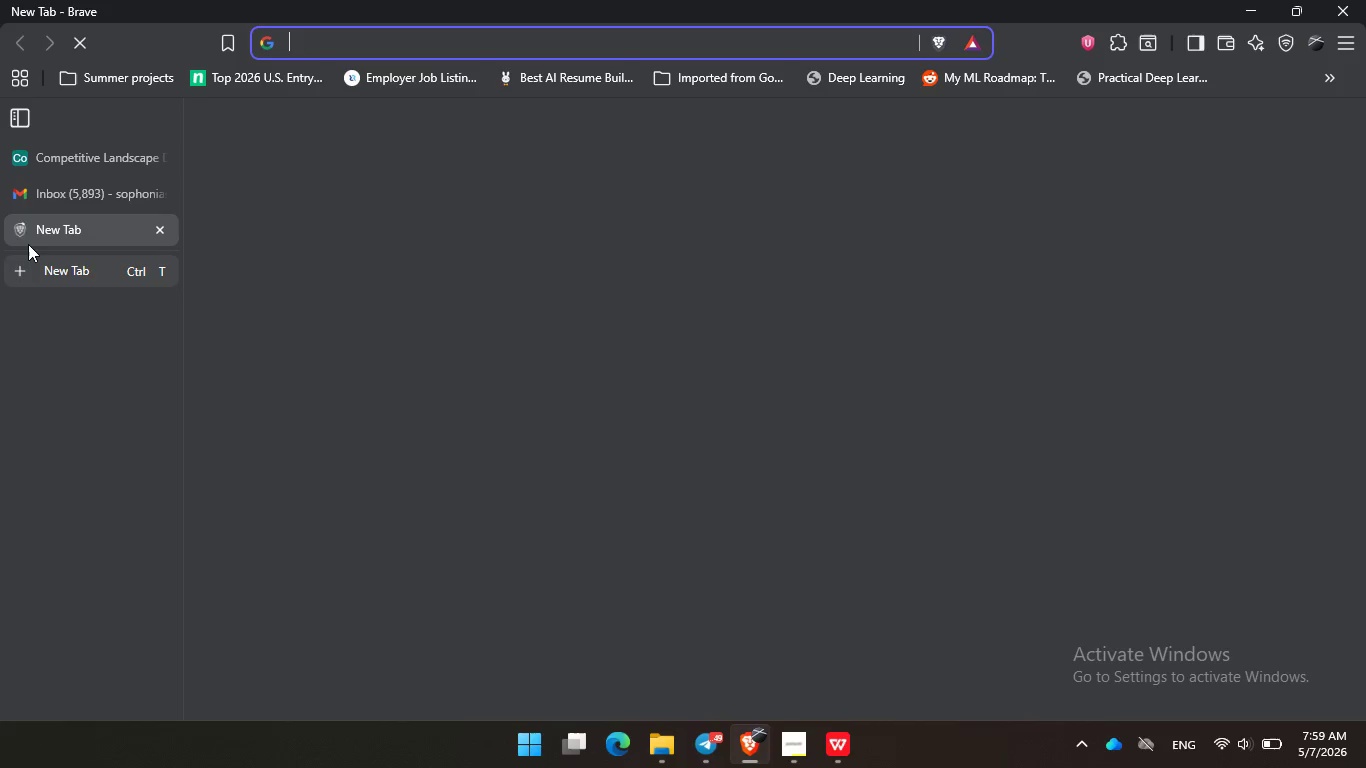 
type(firm)
key(Backspace)
key(Backspace)
type(rm name logo ng)
 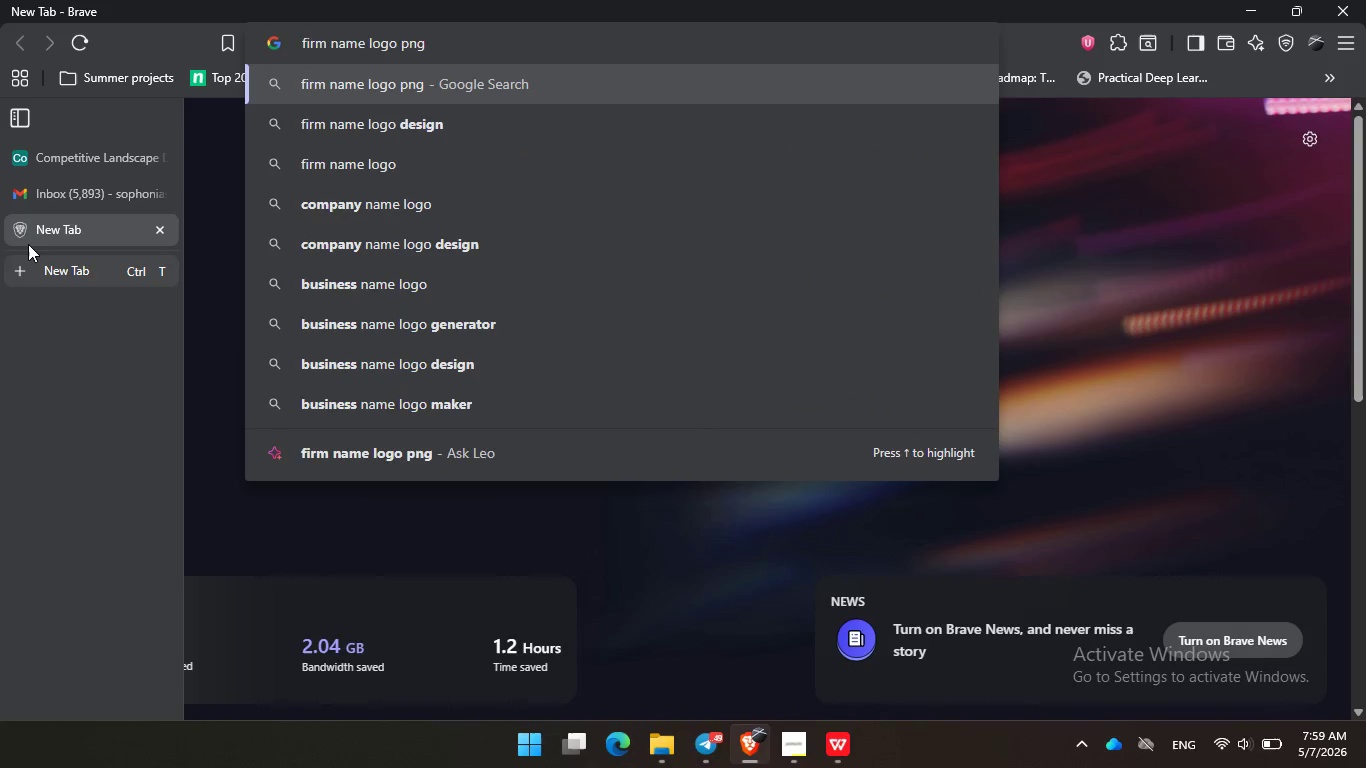 
key(Enter)
 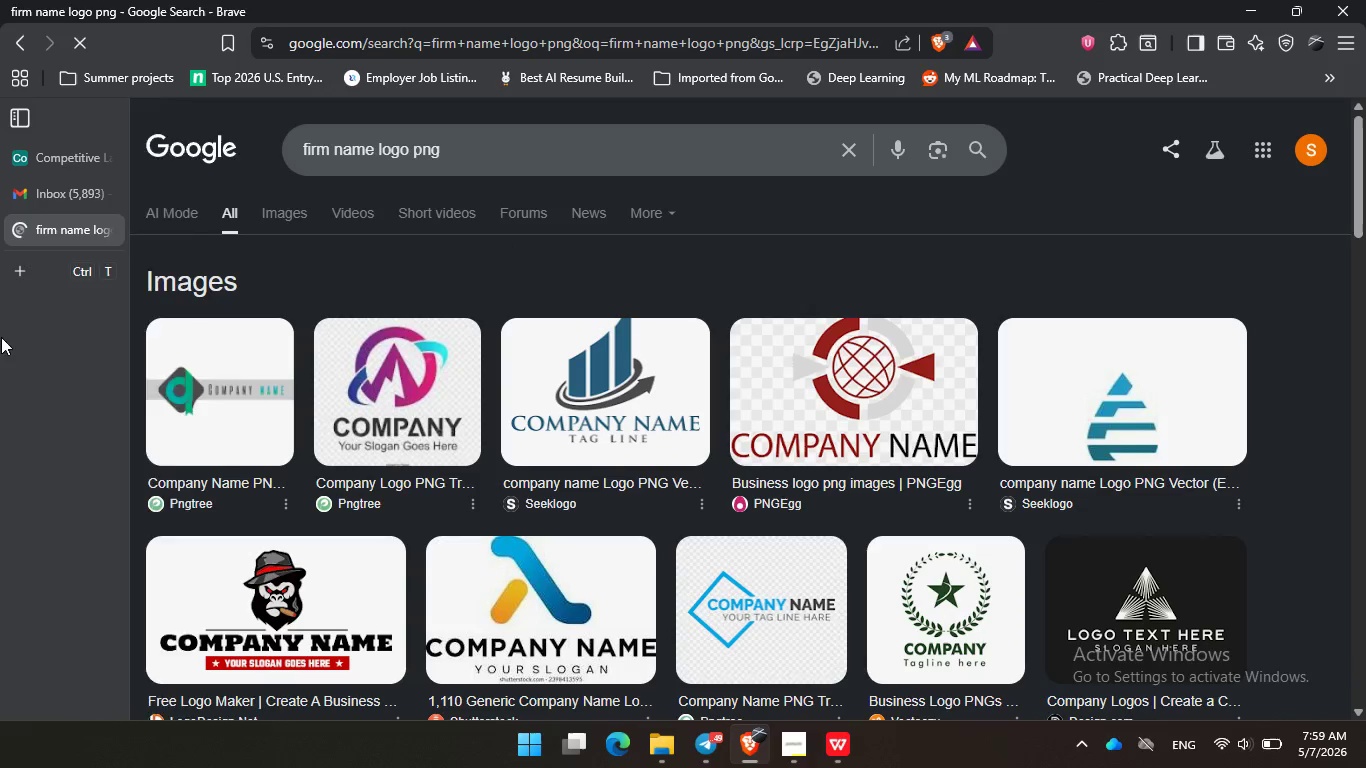 
left_click([58, 187])
 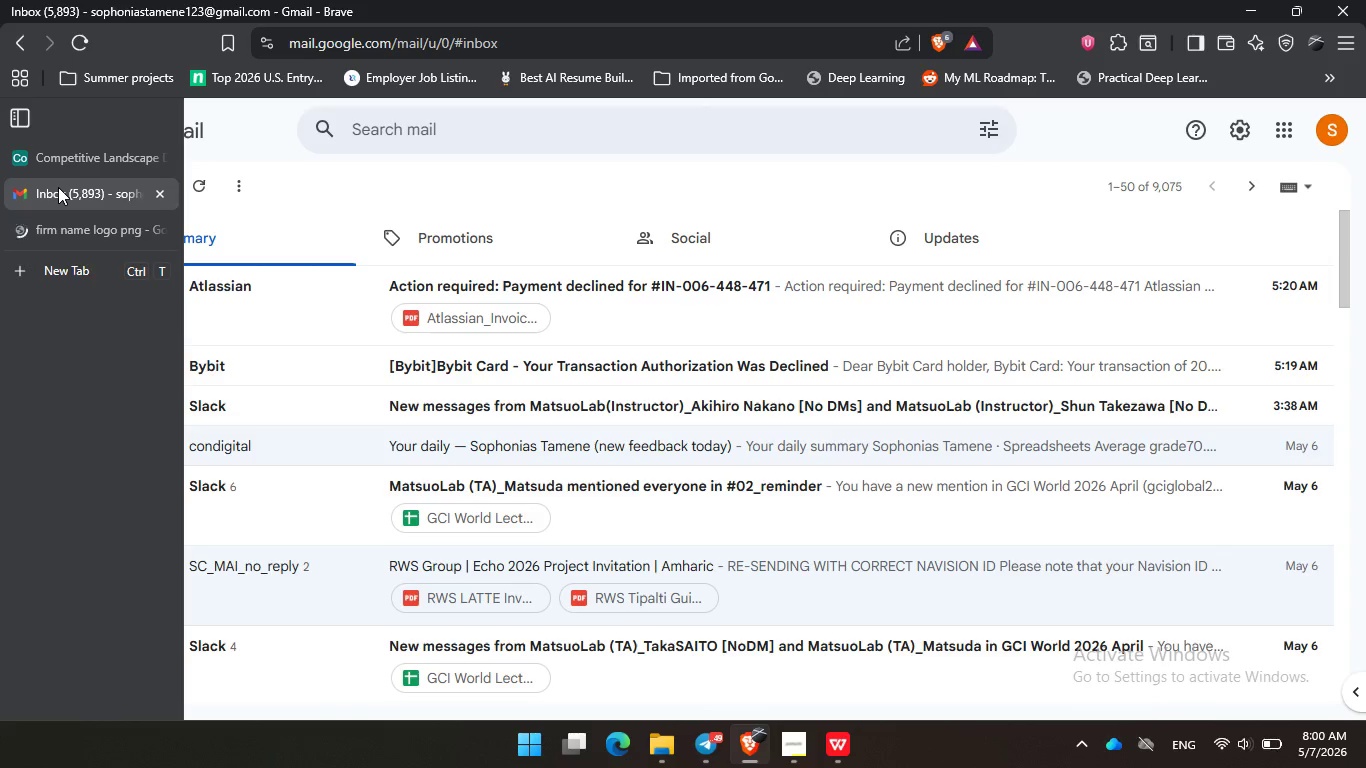 
wait(11.05)
 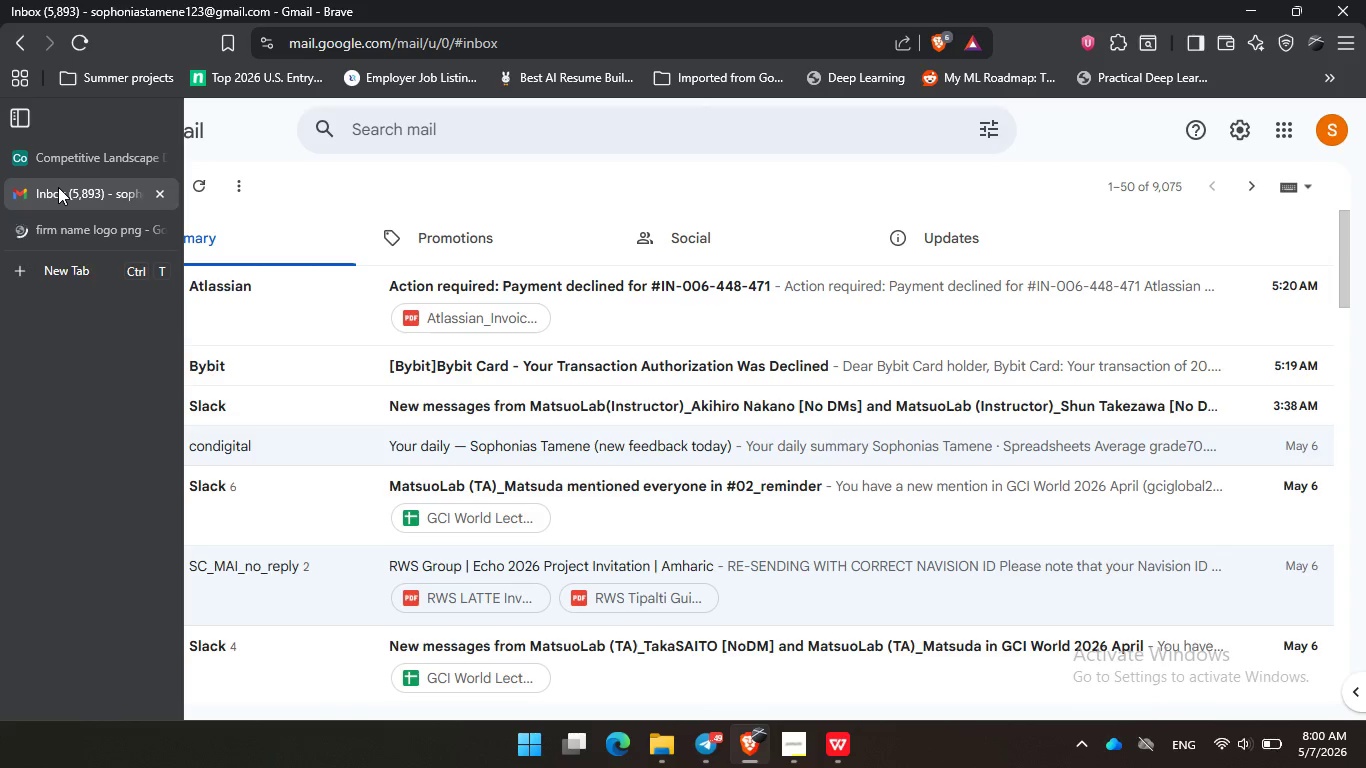 
left_click([28, 230])
 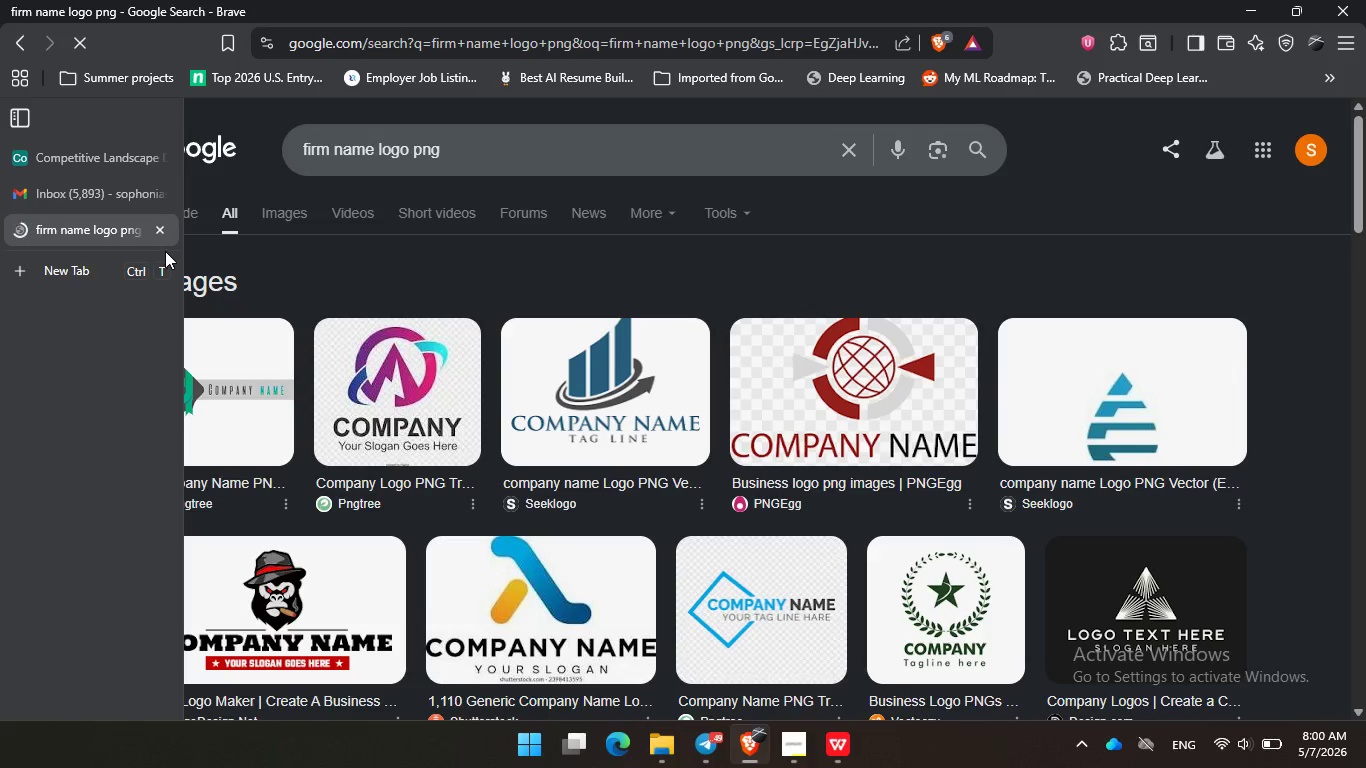 
left_click_drag(start_coordinate=[158, 230], to_coordinate=[153, 222])
 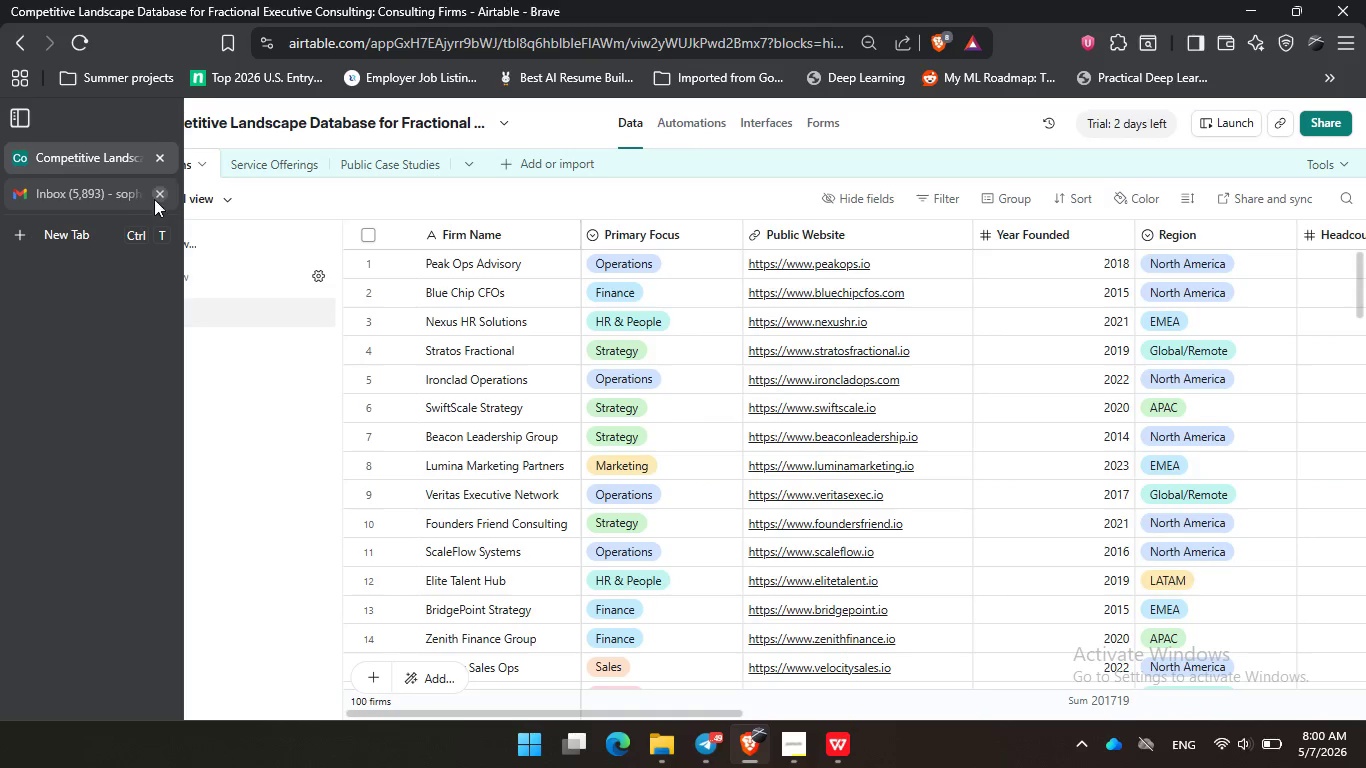 
left_click([158, 194])
 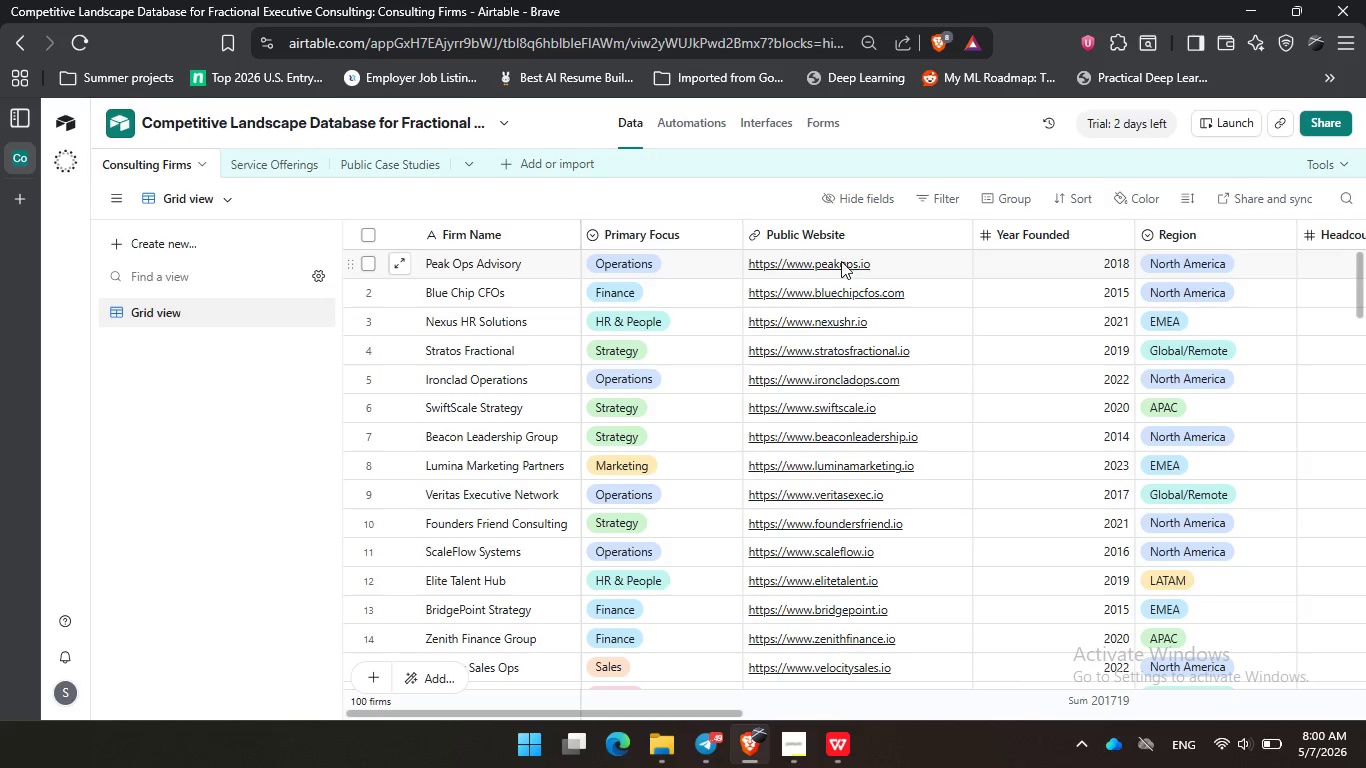 
key(Control+ControlLeft)
 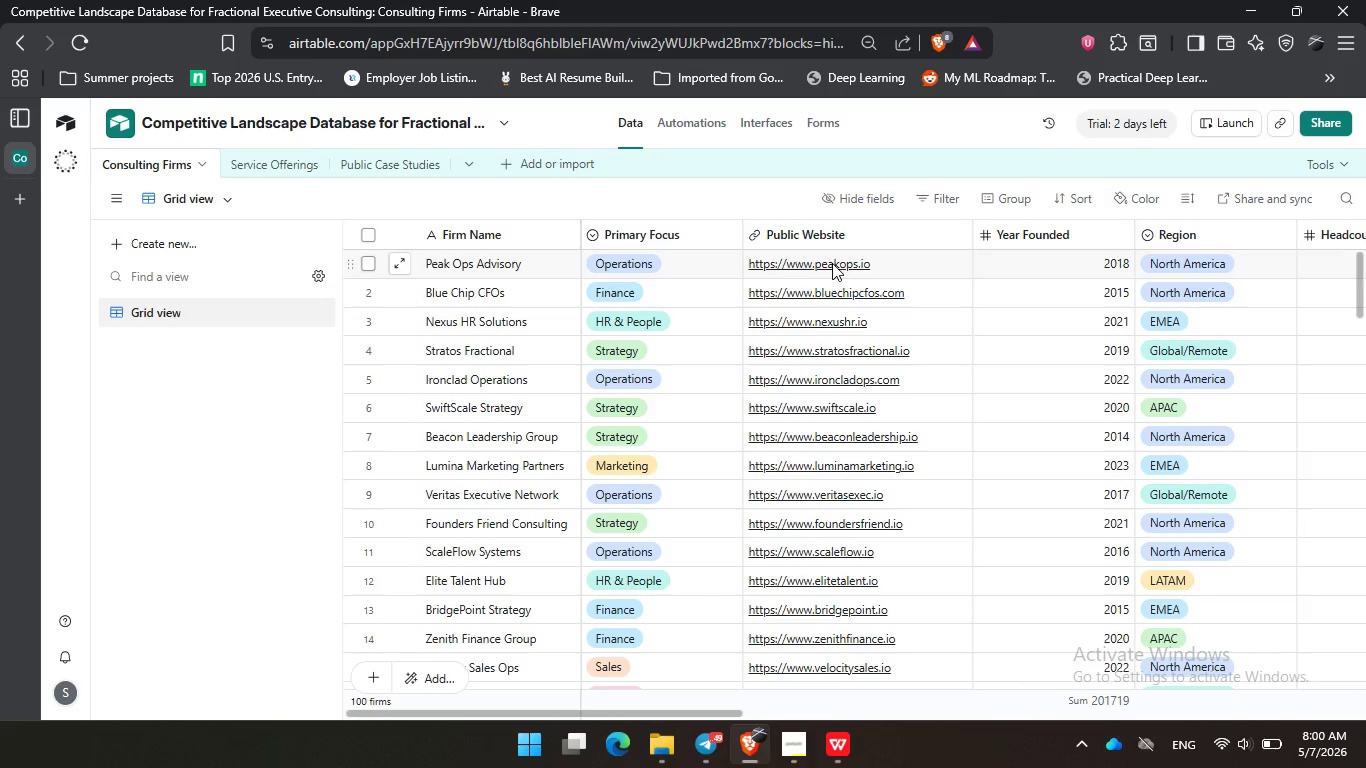 
scroll: coordinate [837, 334], scroll_direction: down, amount: 8.0
 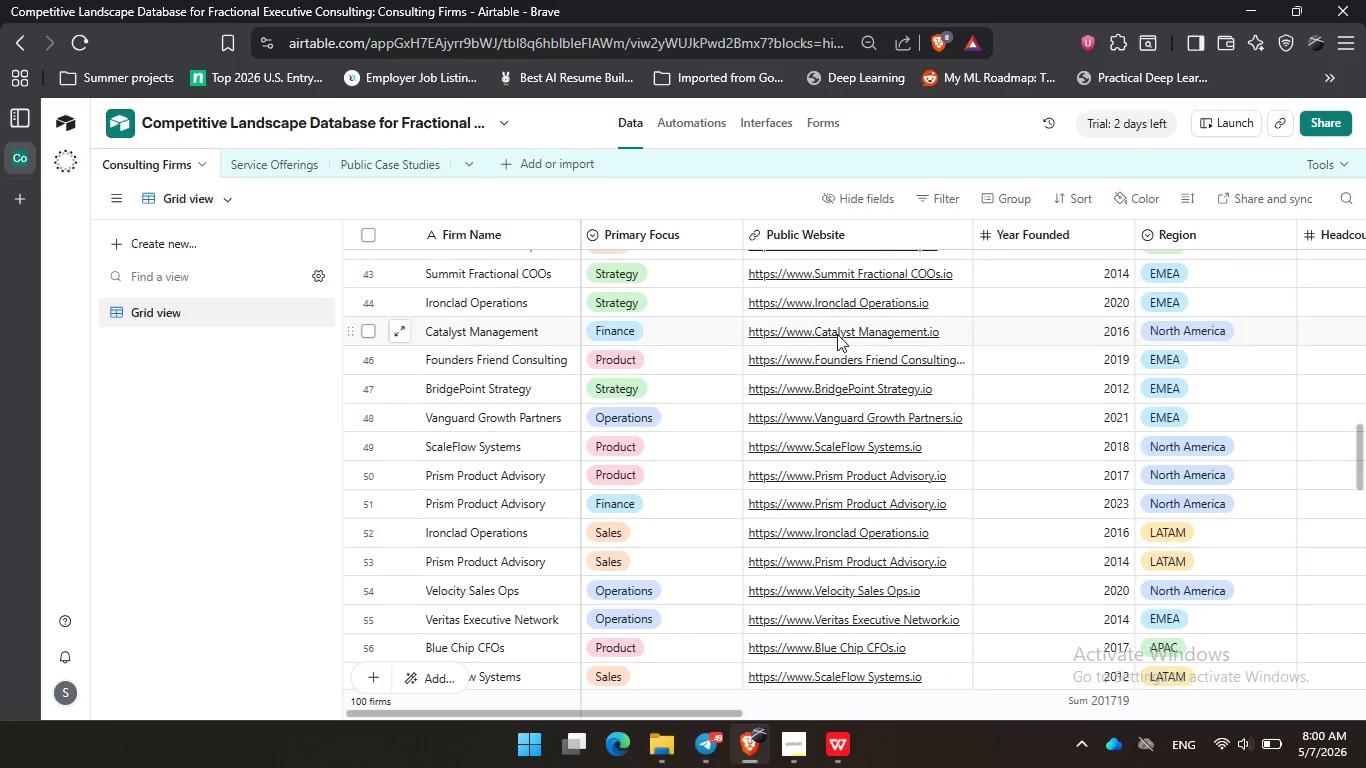 
scroll: coordinate [837, 334], scroll_direction: up, amount: 8.0
 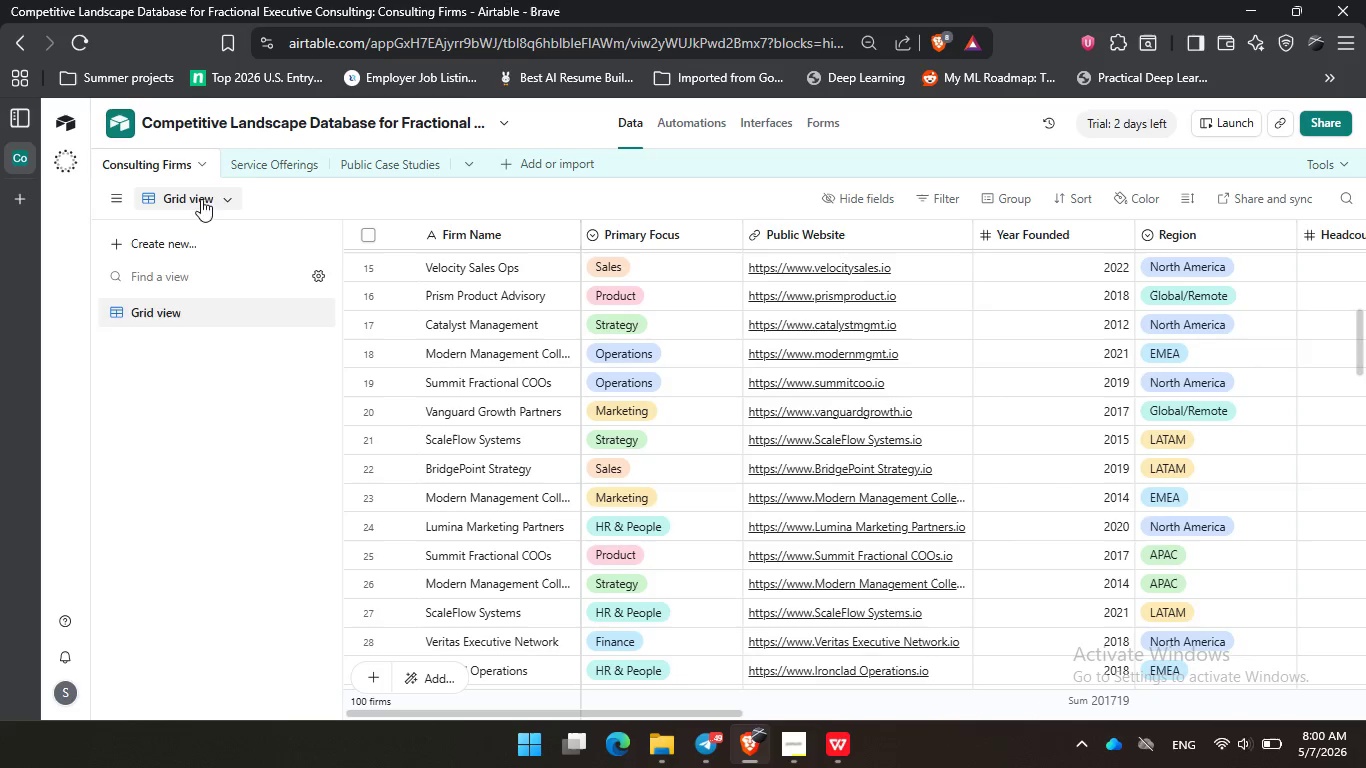 
left_click([257, 172])
 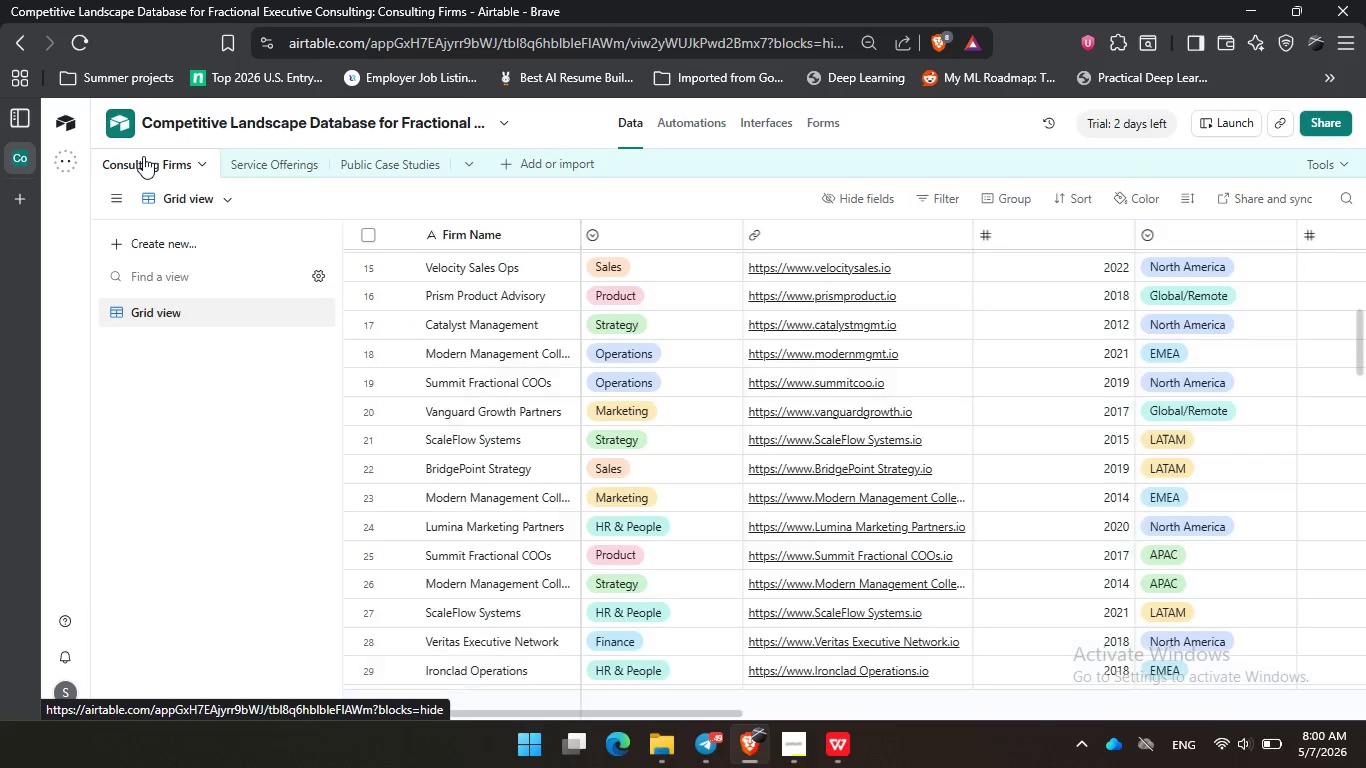 
left_click([490, 236])
 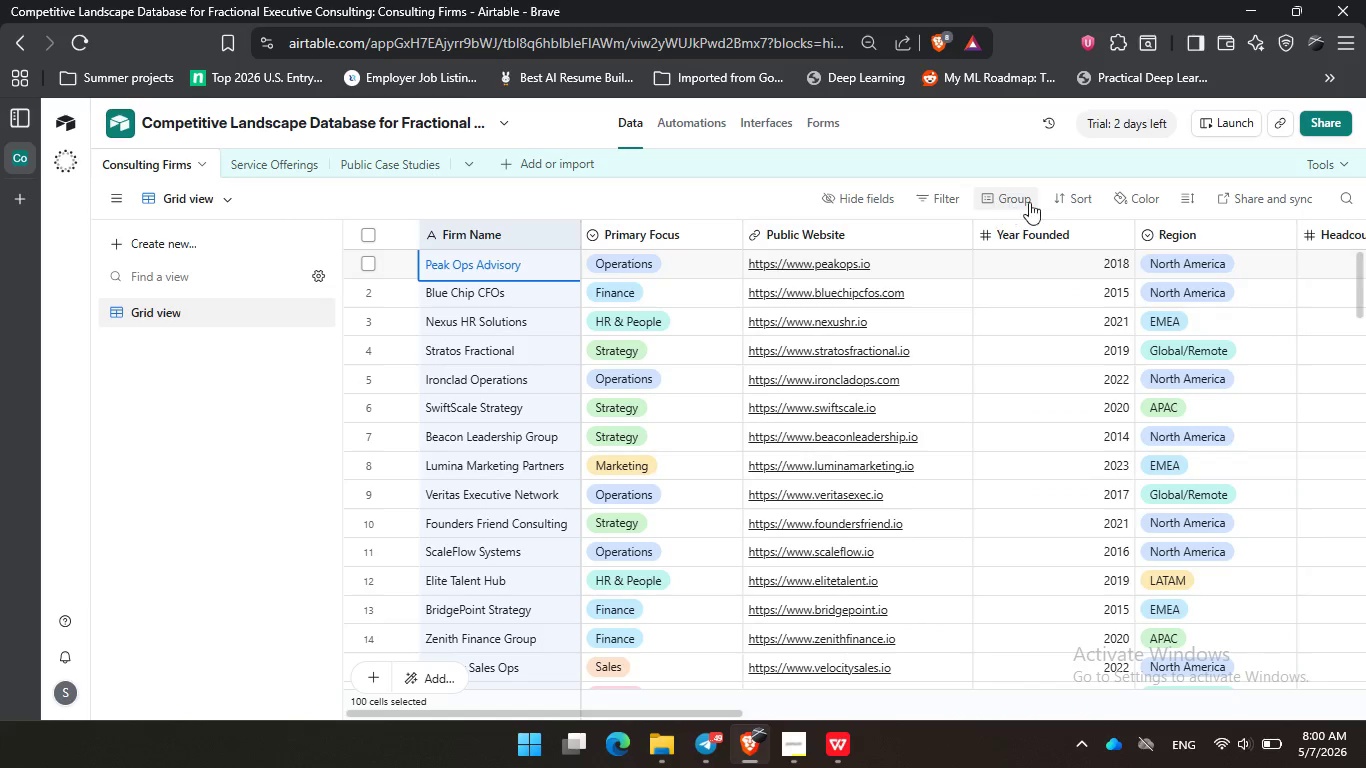 
scroll: coordinate [489, 255], scroll_direction: up, amount: 13.0
 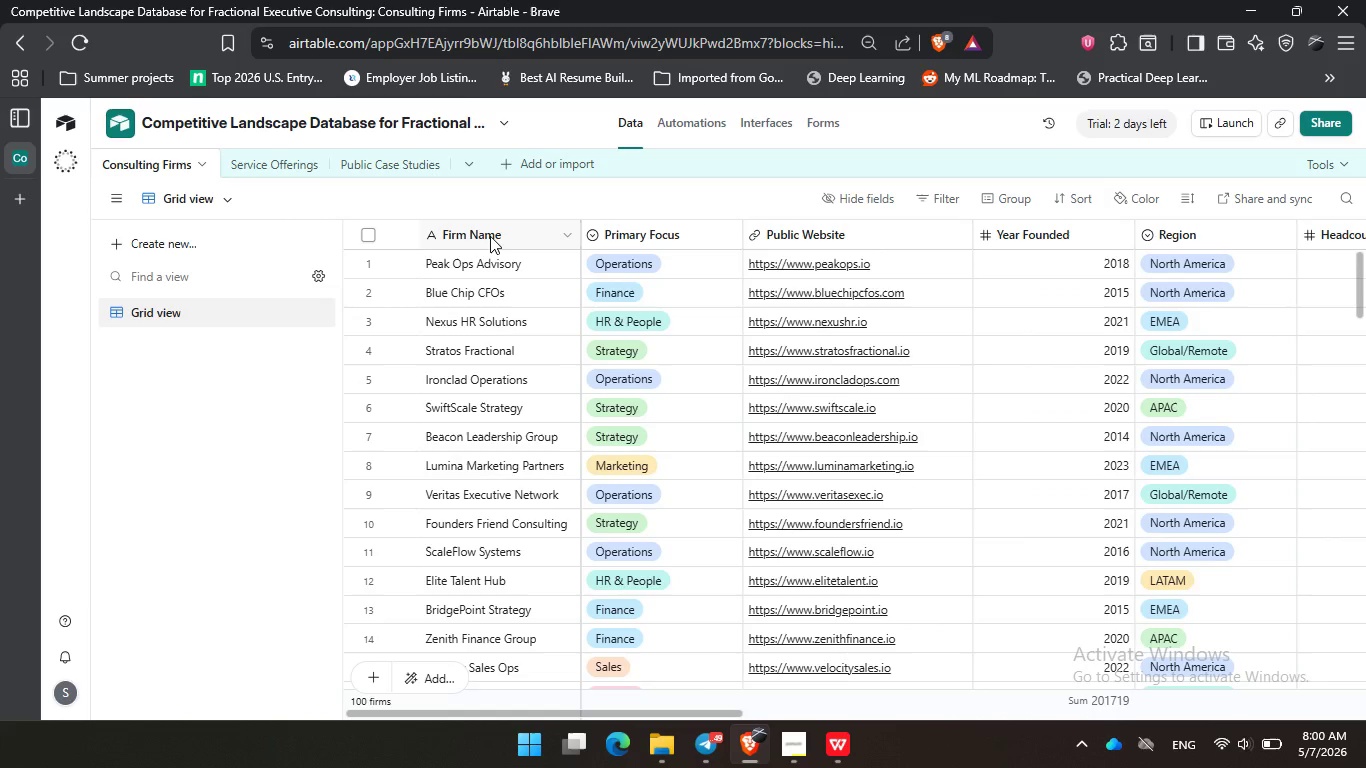 
left_click([1061, 201])
 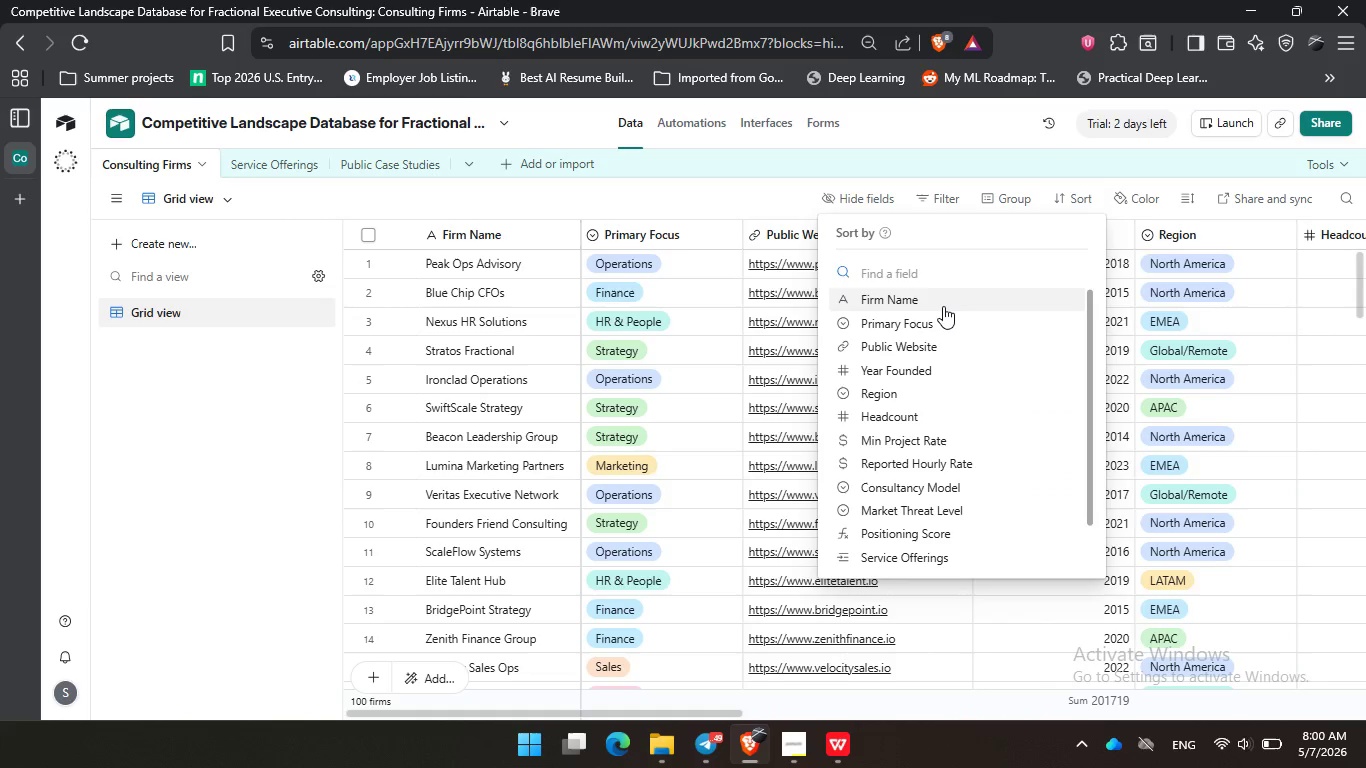 
left_click([943, 305])
 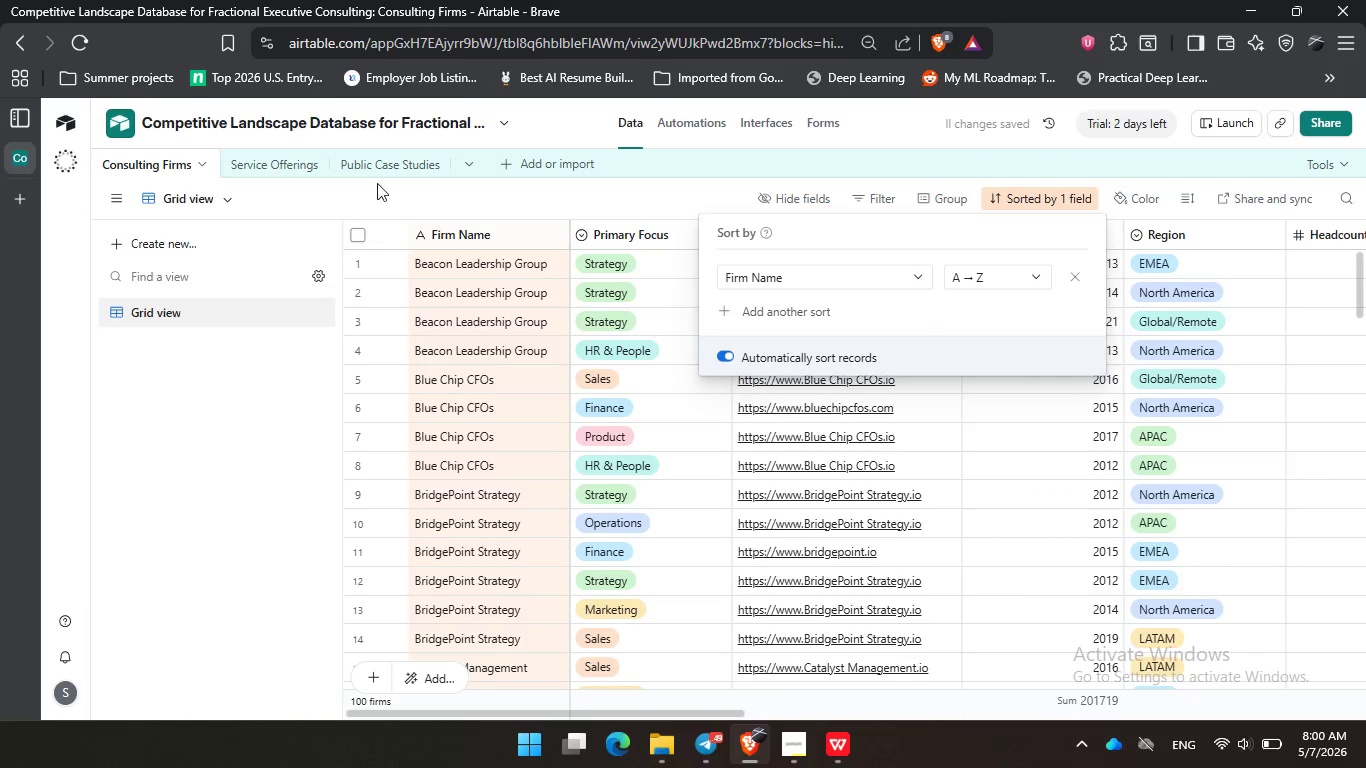 
left_click([536, 201])
 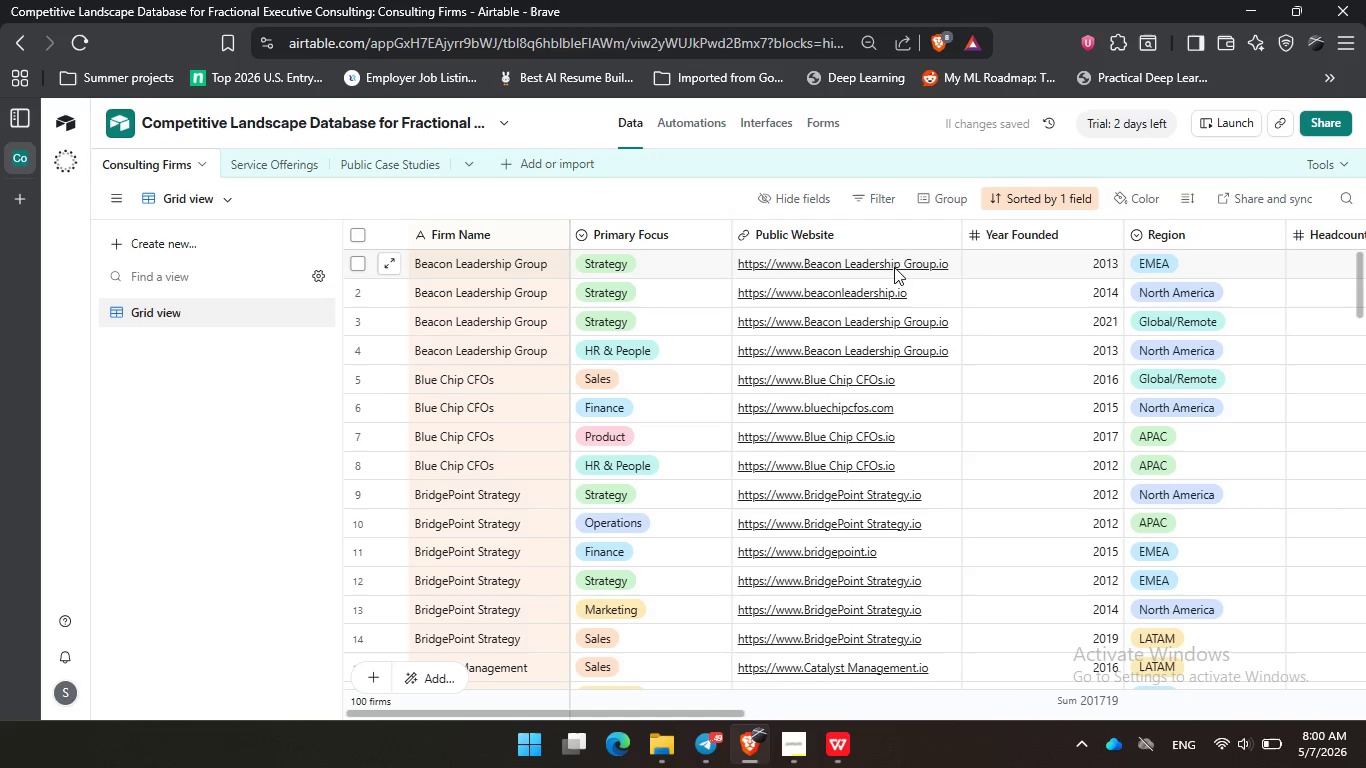 
hold_key(key=ControlLeft, duration=0.58)
left_click([897, 263])
 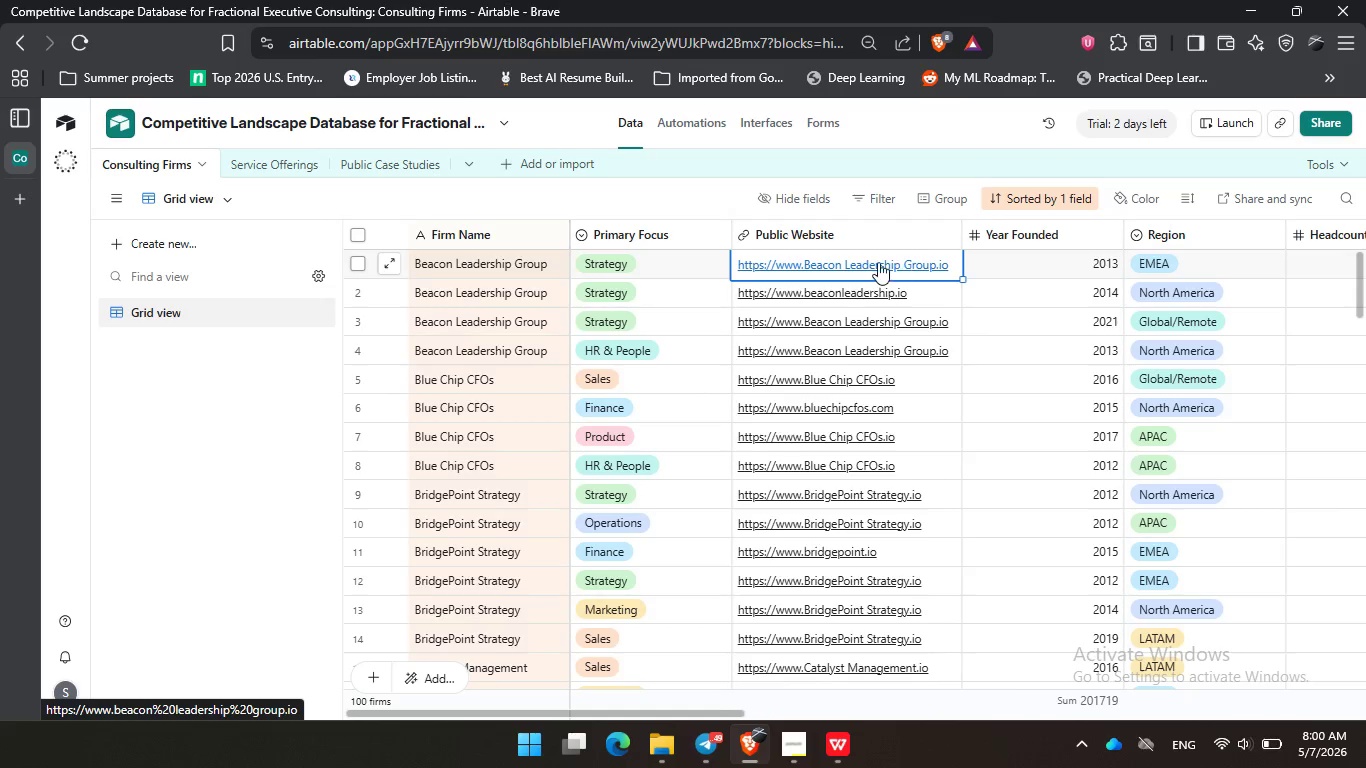 
hold_key(key=ControlLeft, duration=0.66)
left_click([859, 262])
 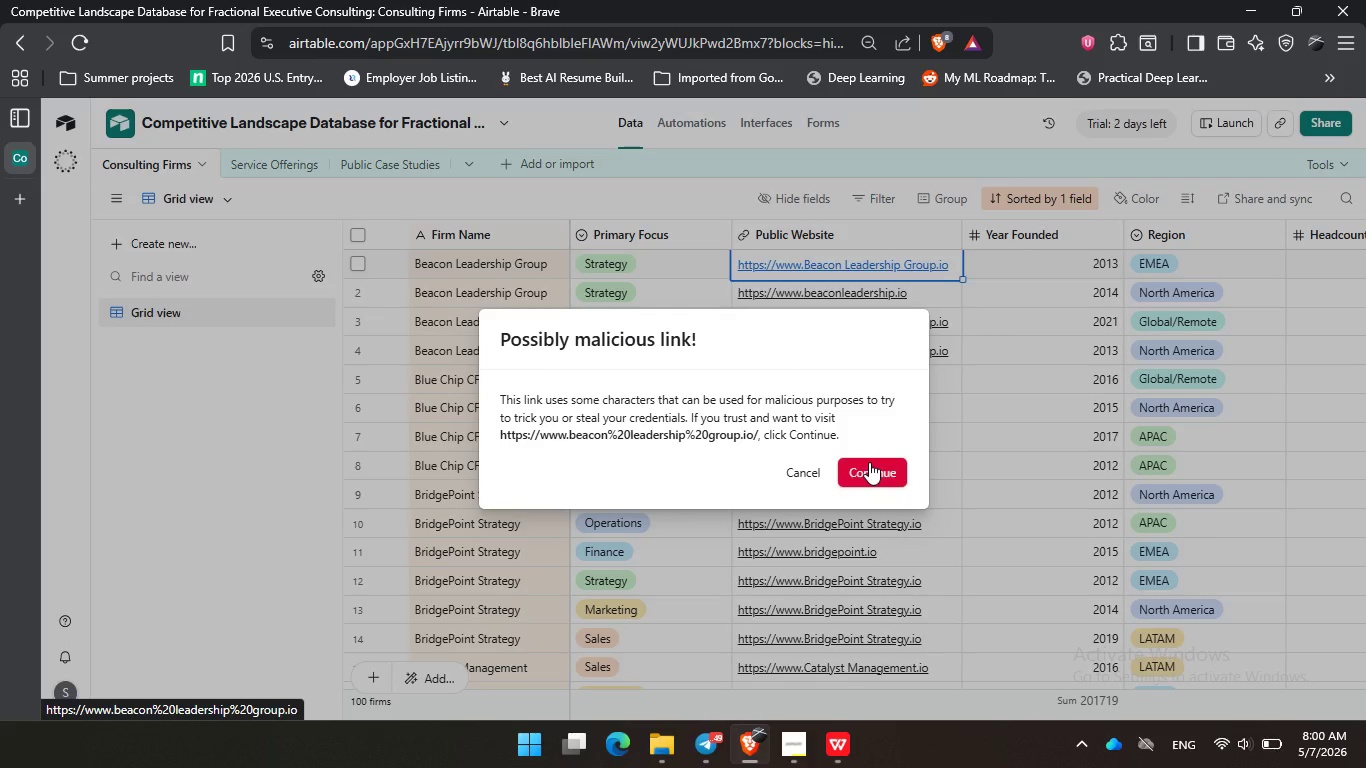 
left_click([869, 462])
 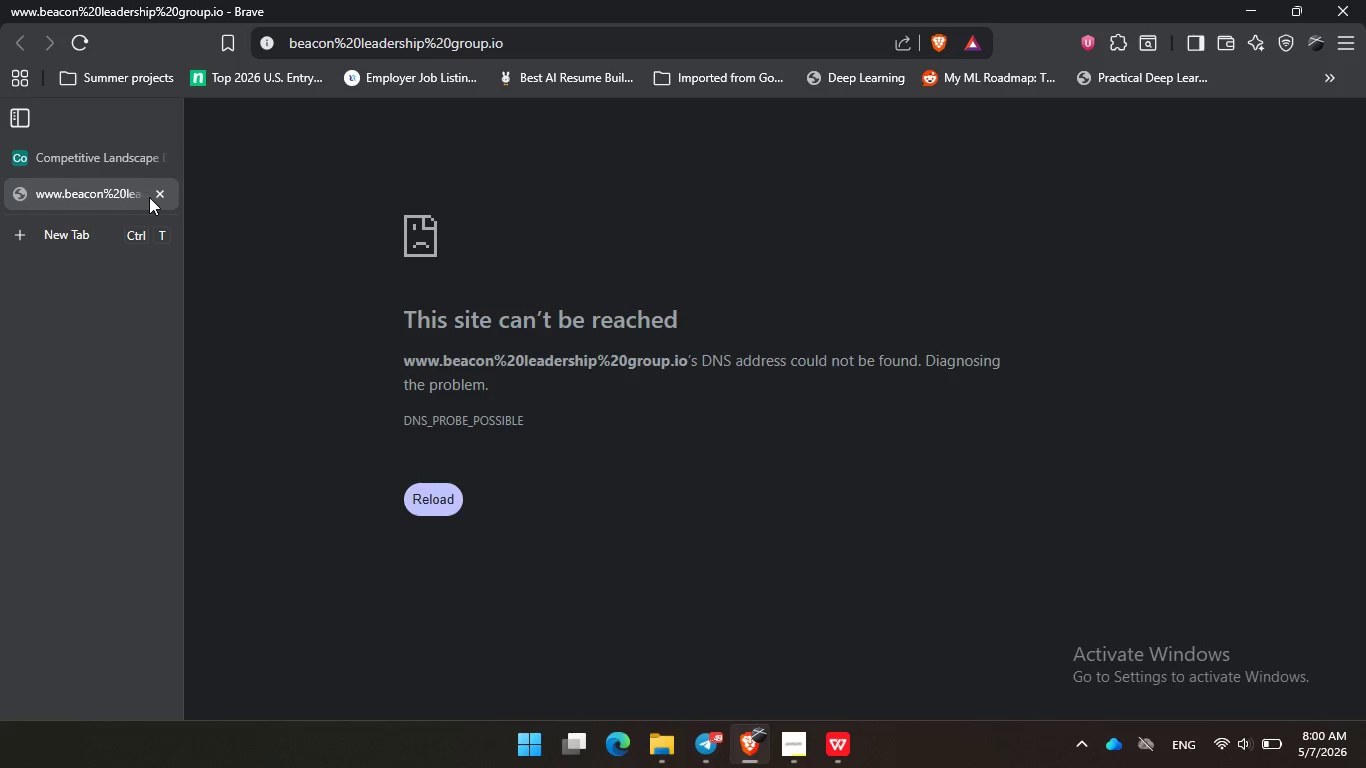 
left_click([161, 192])
 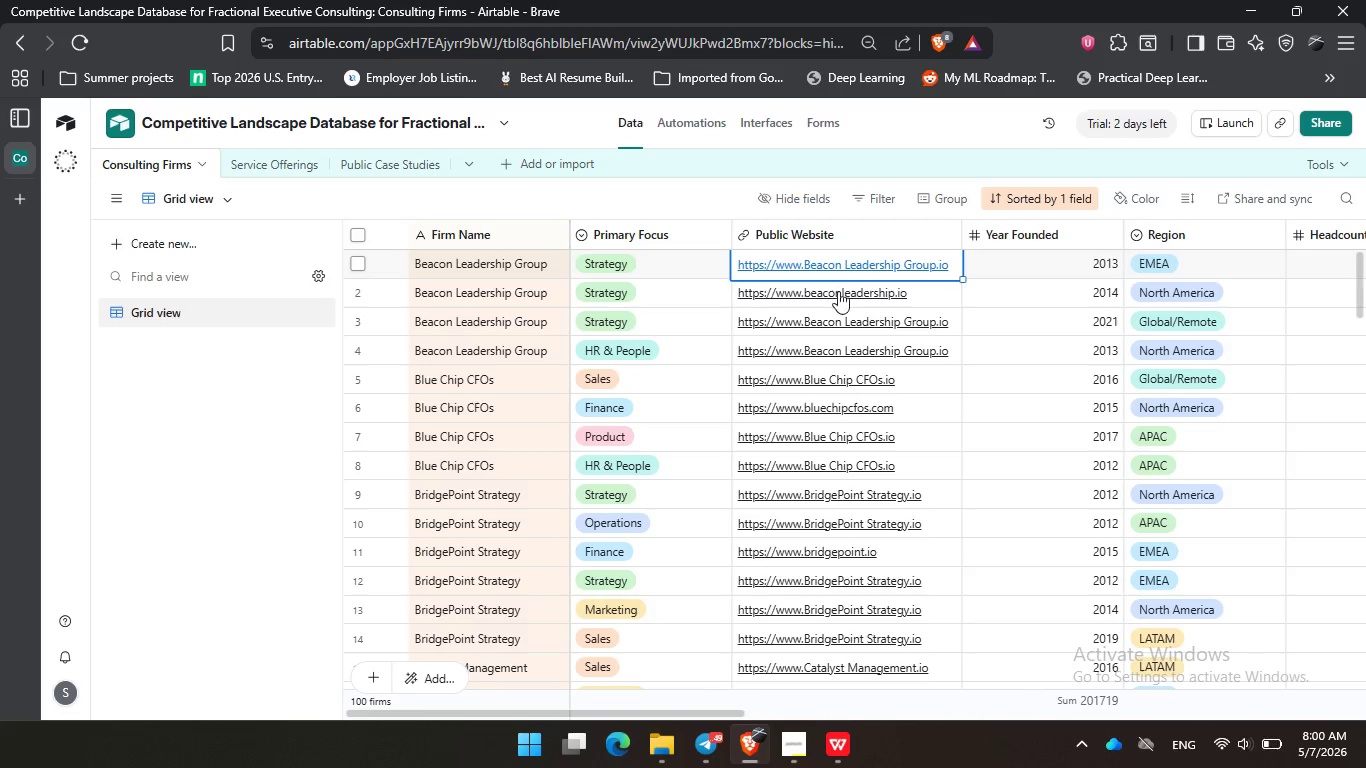 
hold_key(key=ControlLeft, duration=1.83)
left_click([844, 287])
 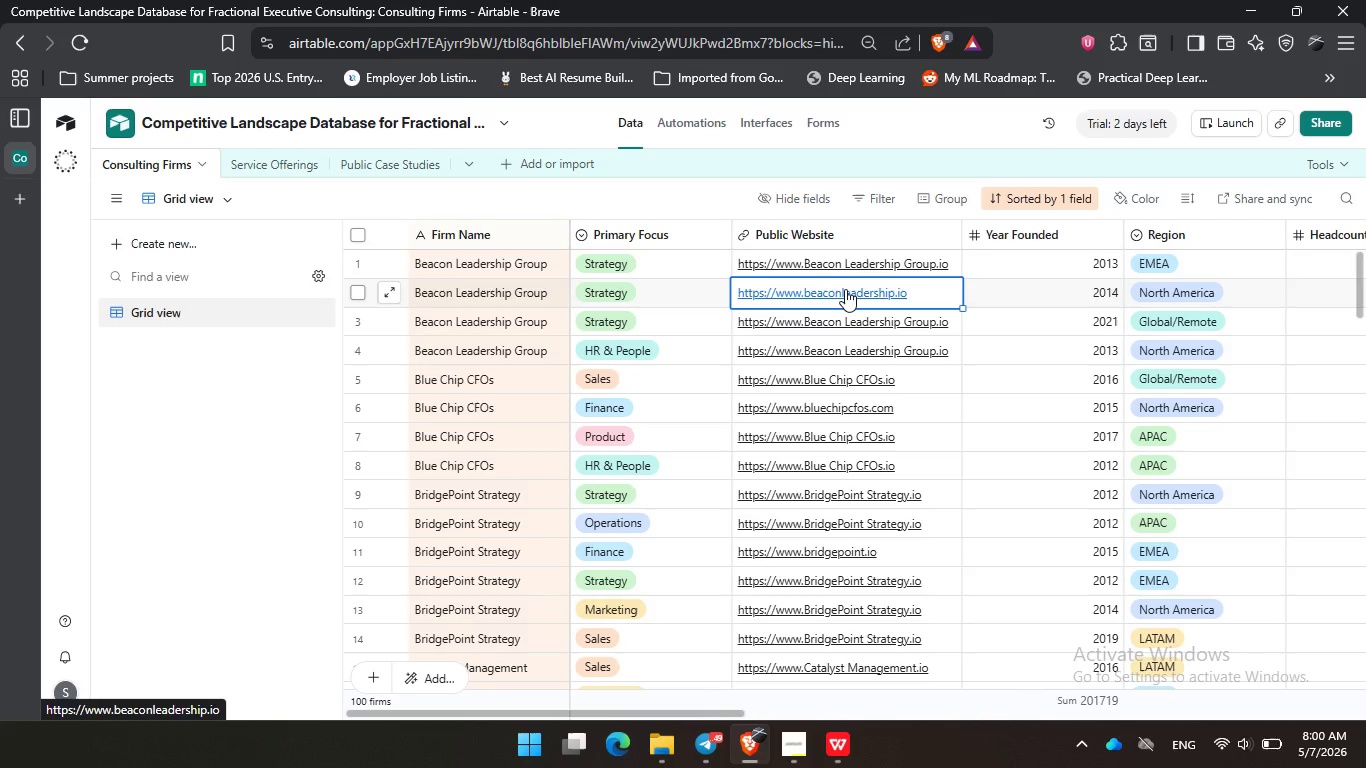 
left_click([845, 289])
 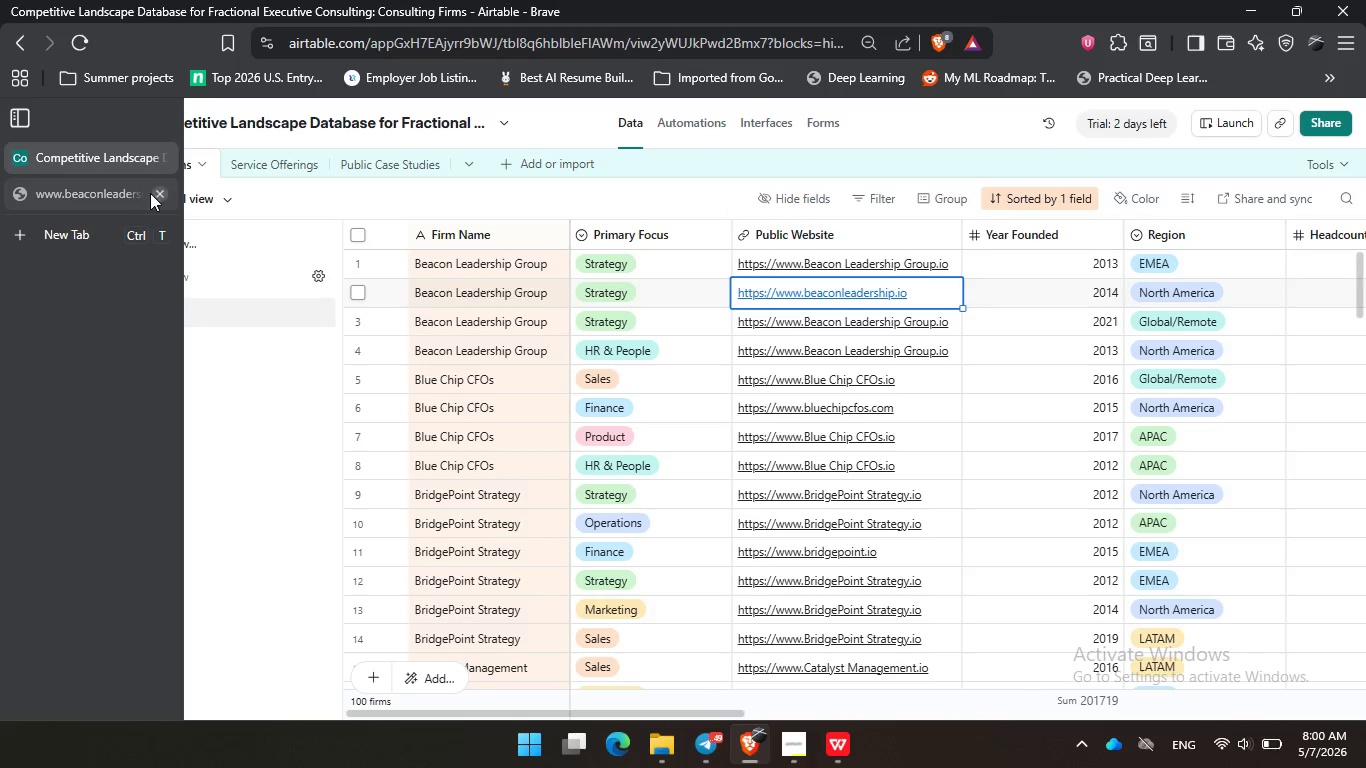 
double_click([159, 194])
 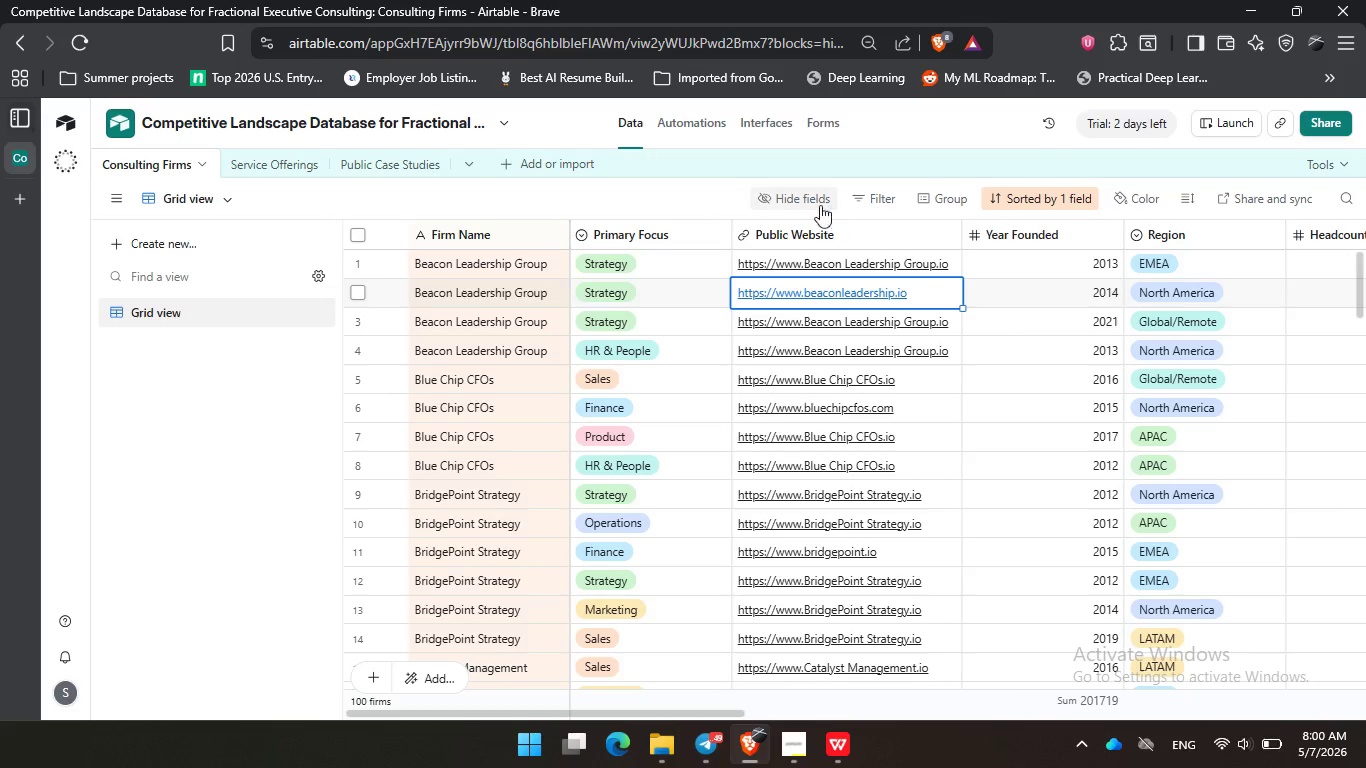 
left_click([612, 197])
 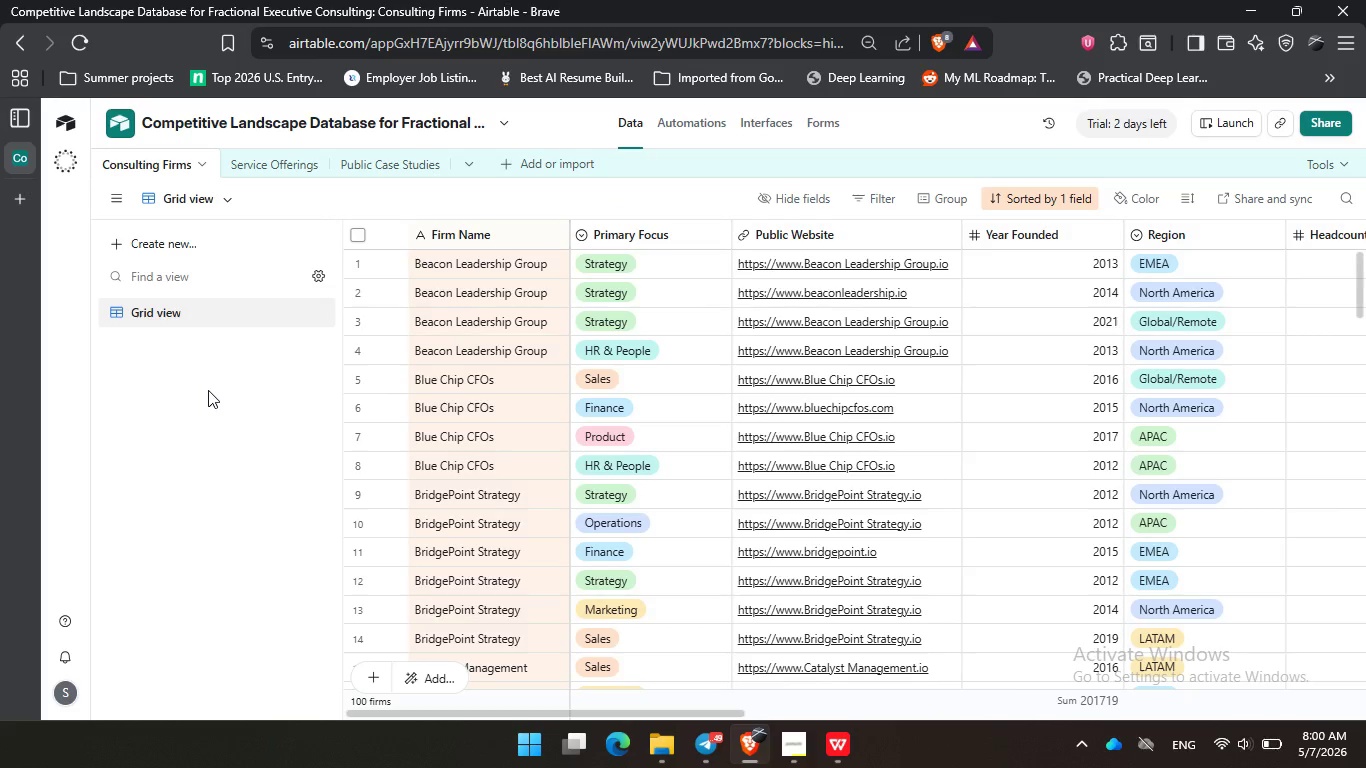 
left_click([783, 767])